 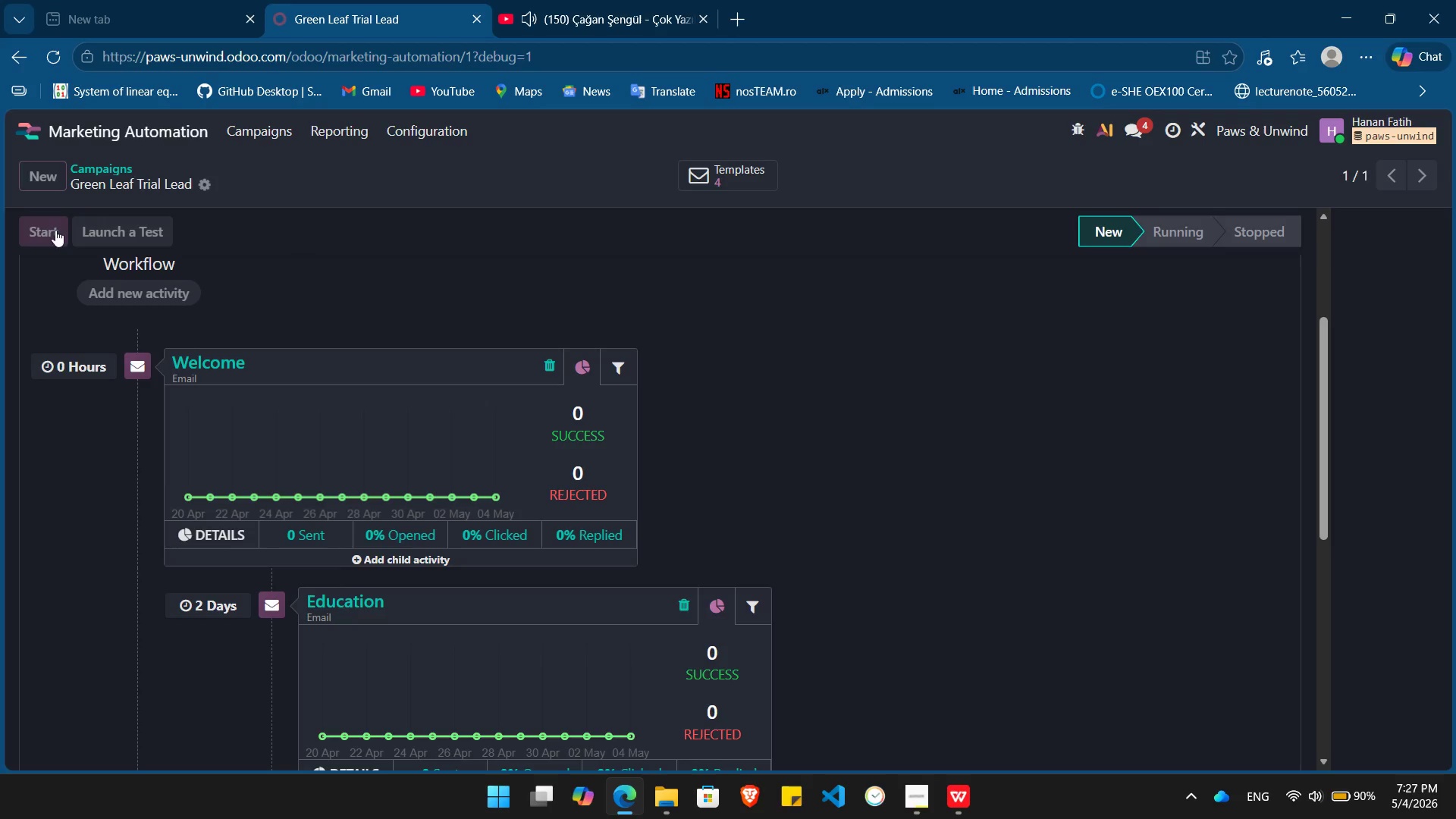 
left_click([110, 237])
 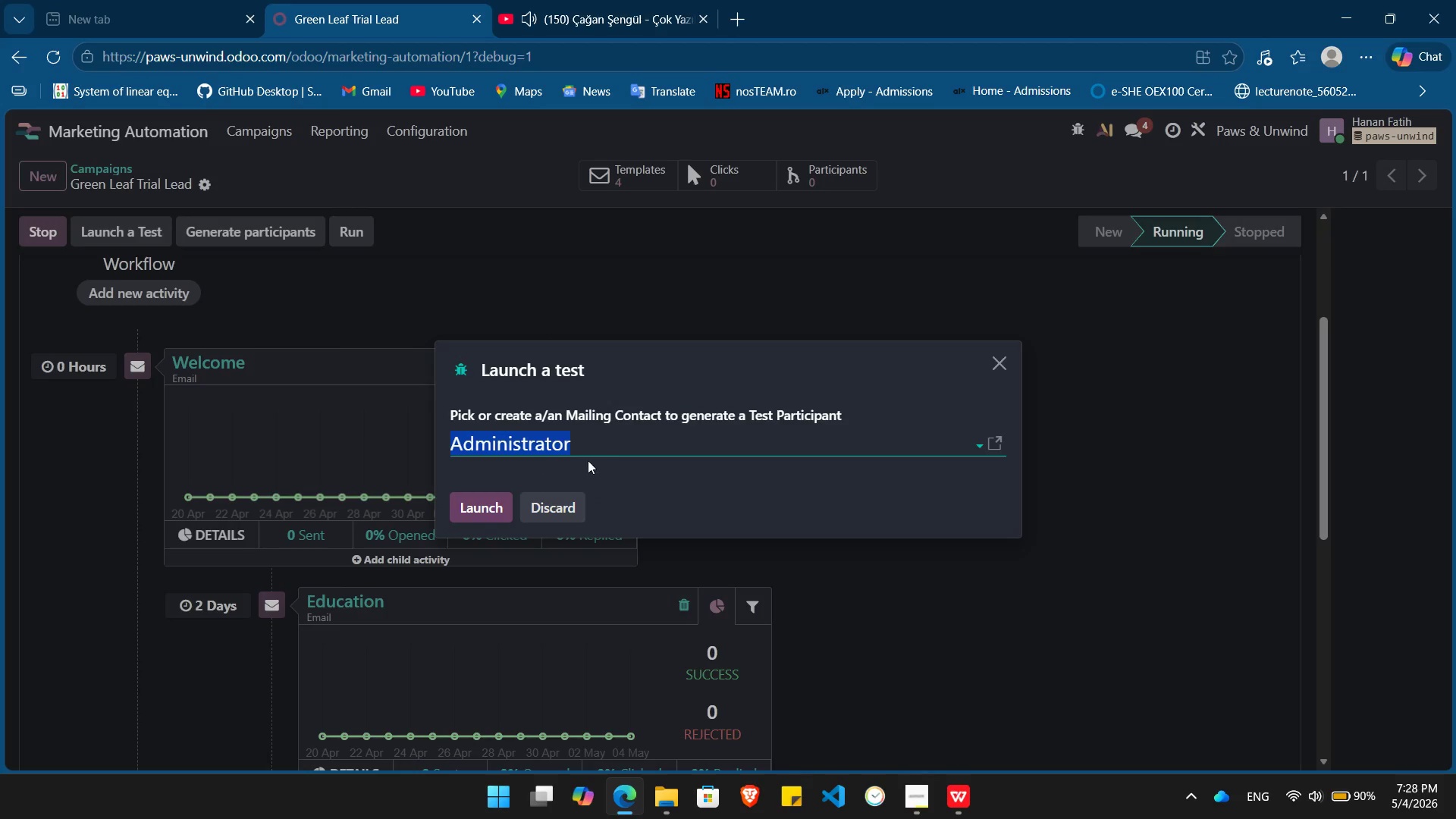 
left_click([633, 445])
 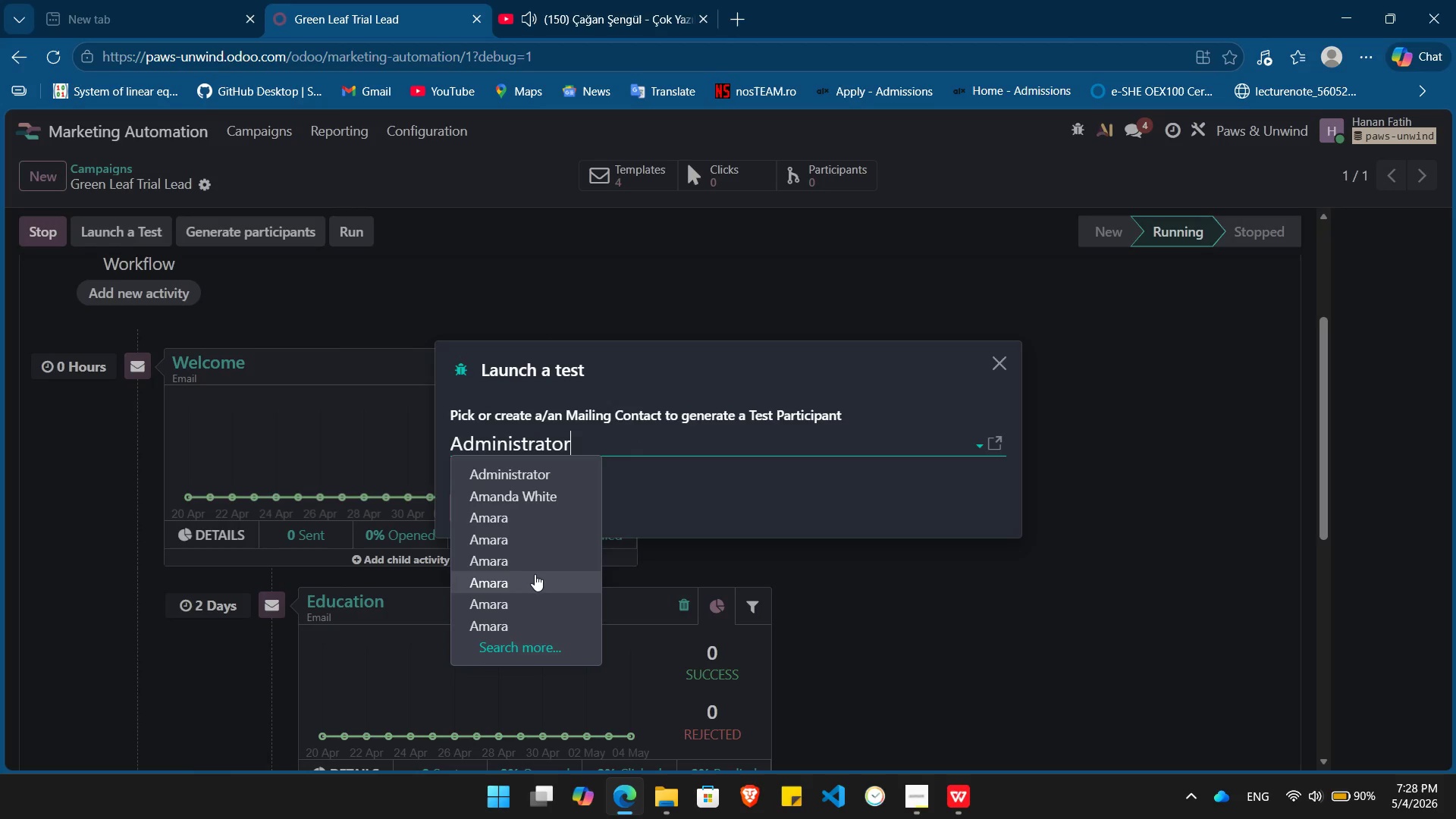 
left_click([533, 575])
 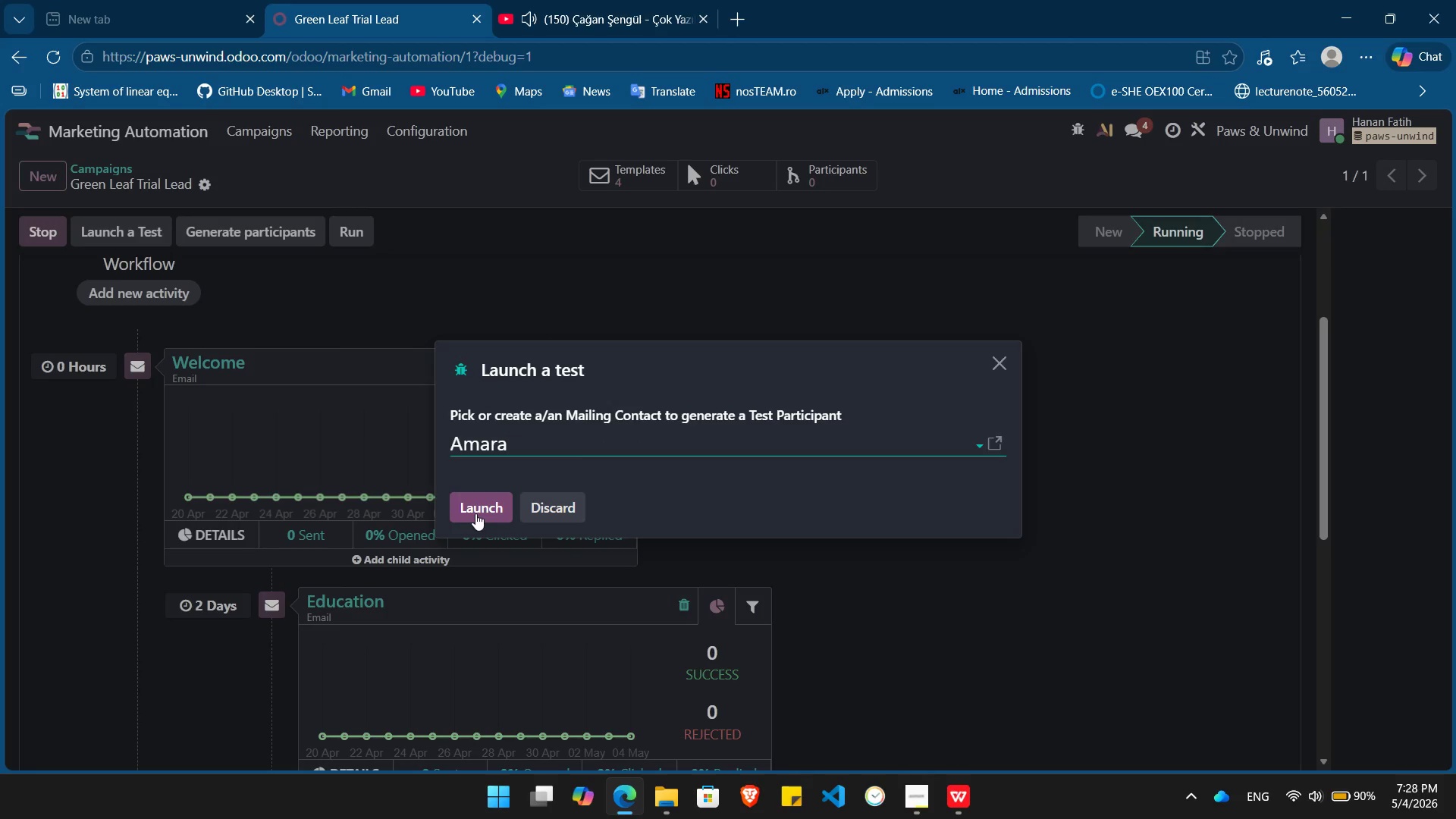 
left_click([475, 513])
 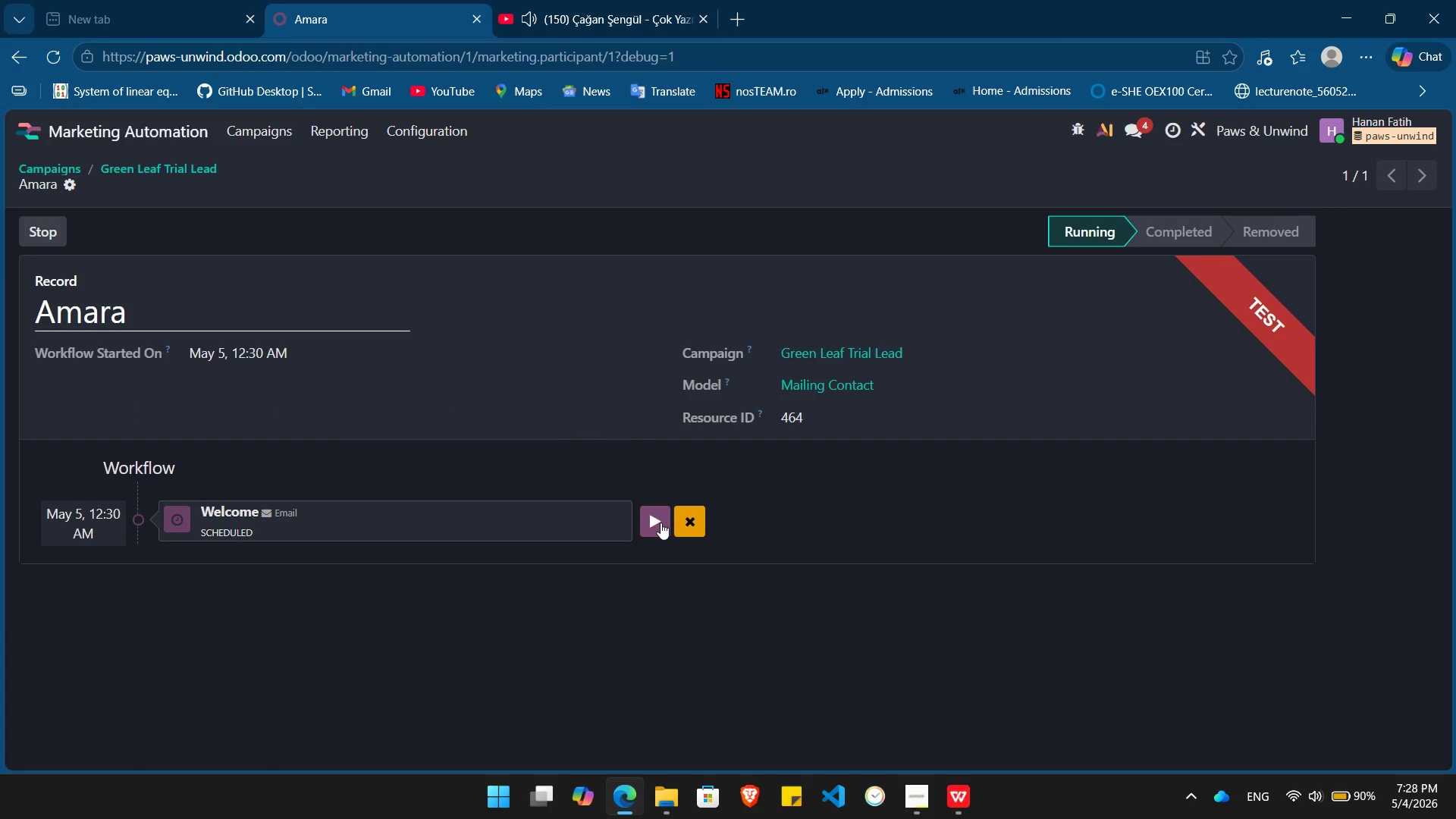 
left_click([651, 514])
 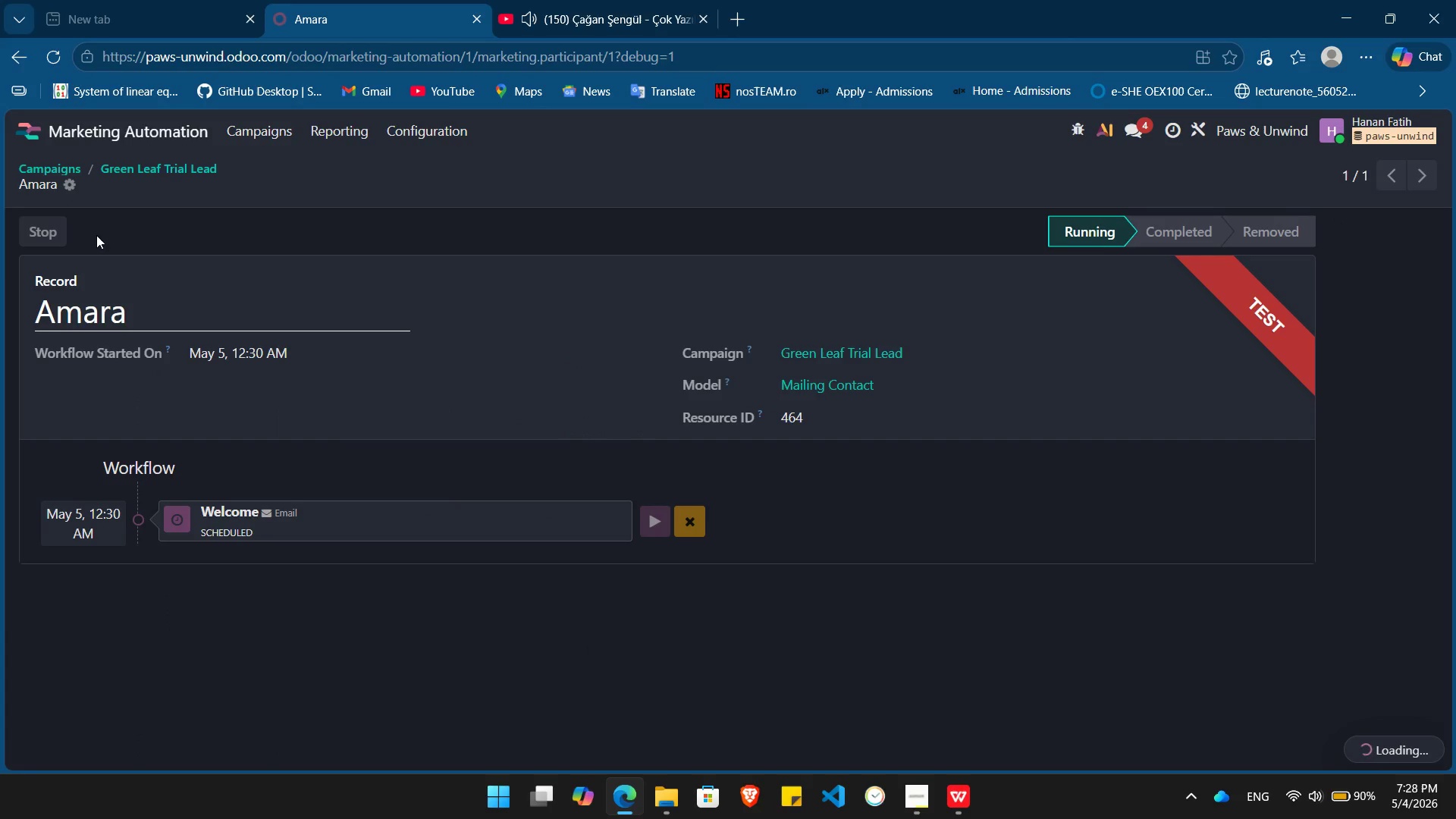 
mouse_move([177, 166])
 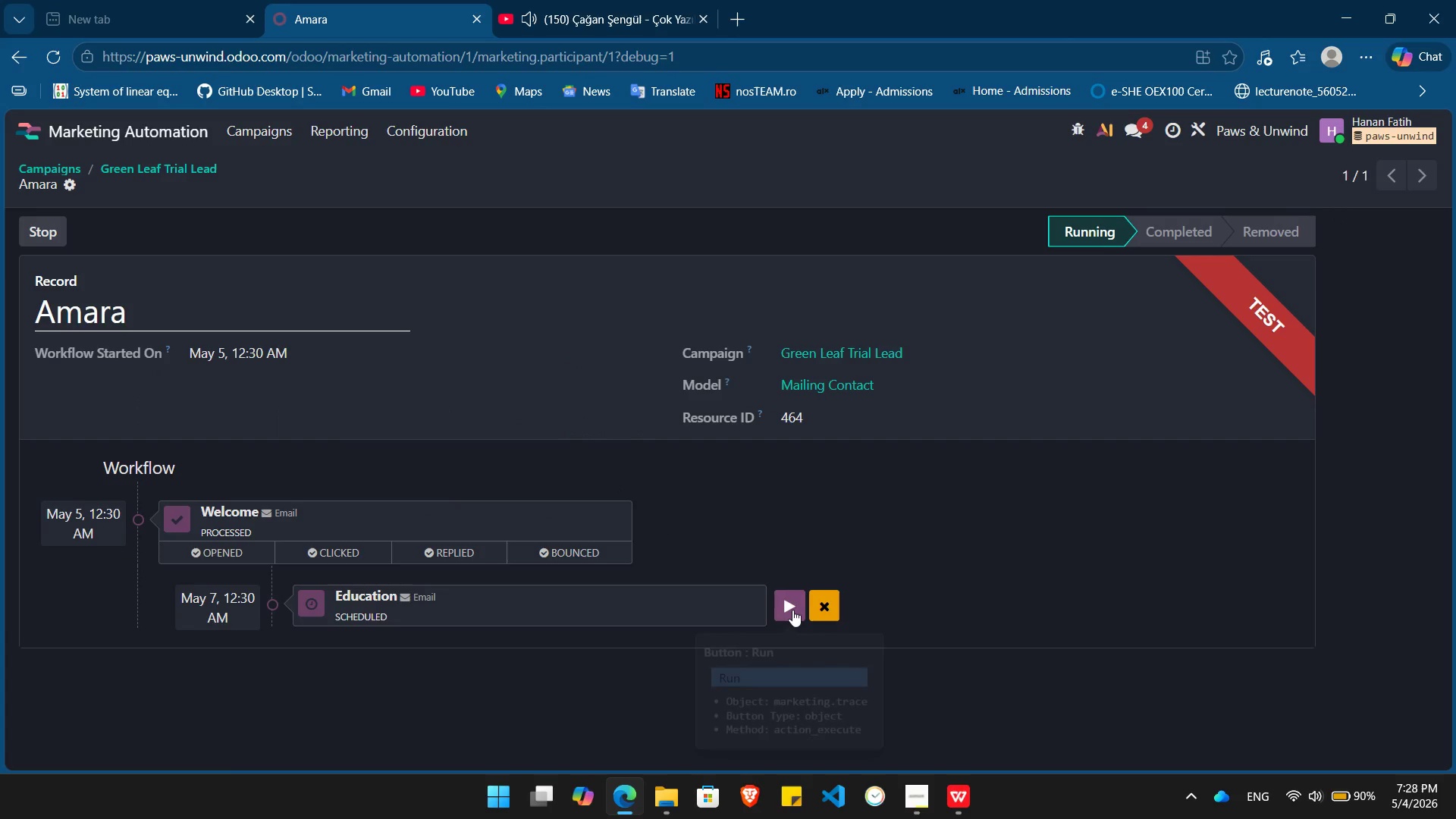 
left_click([792, 610])
 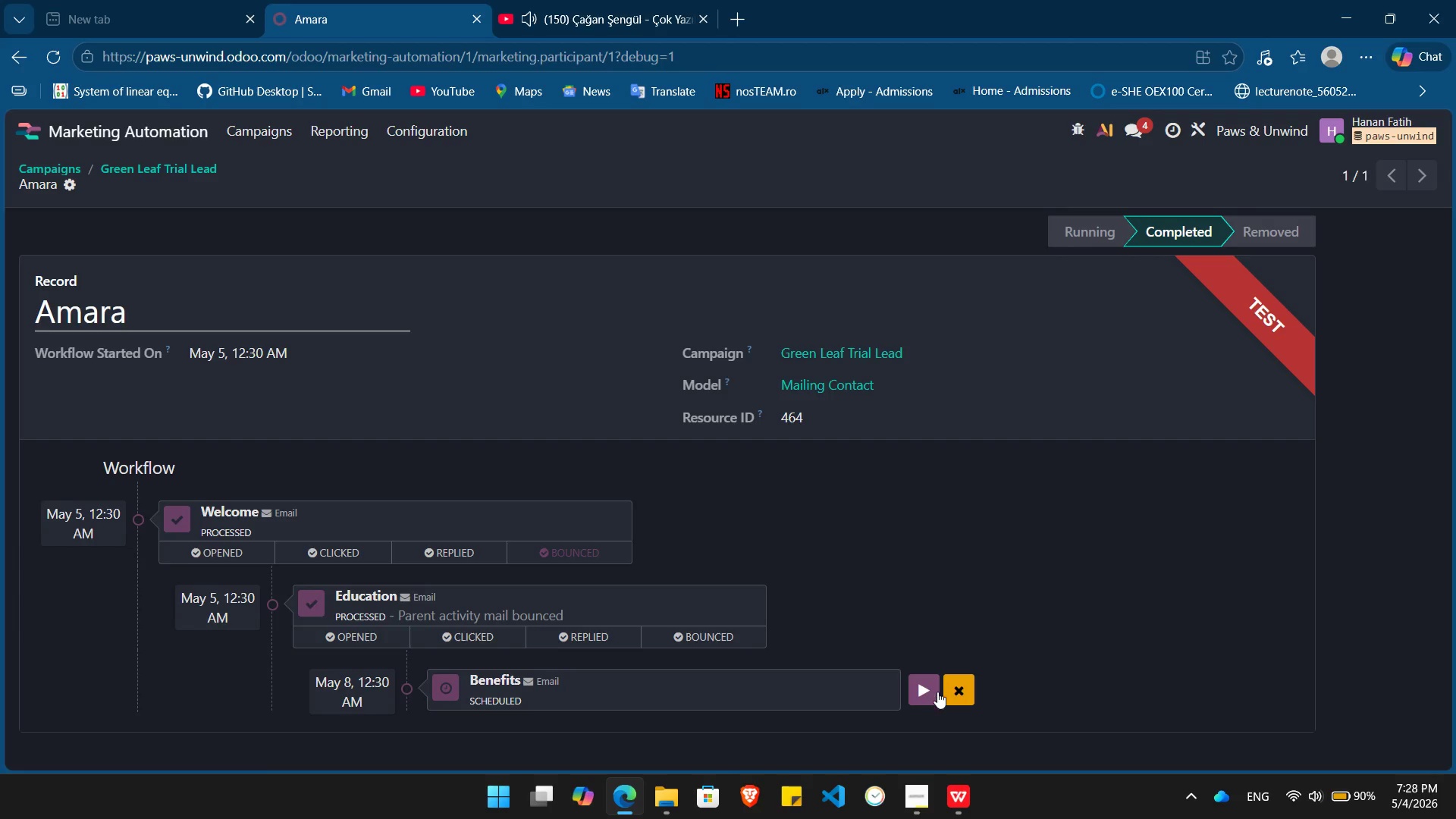 
wait(5.83)
 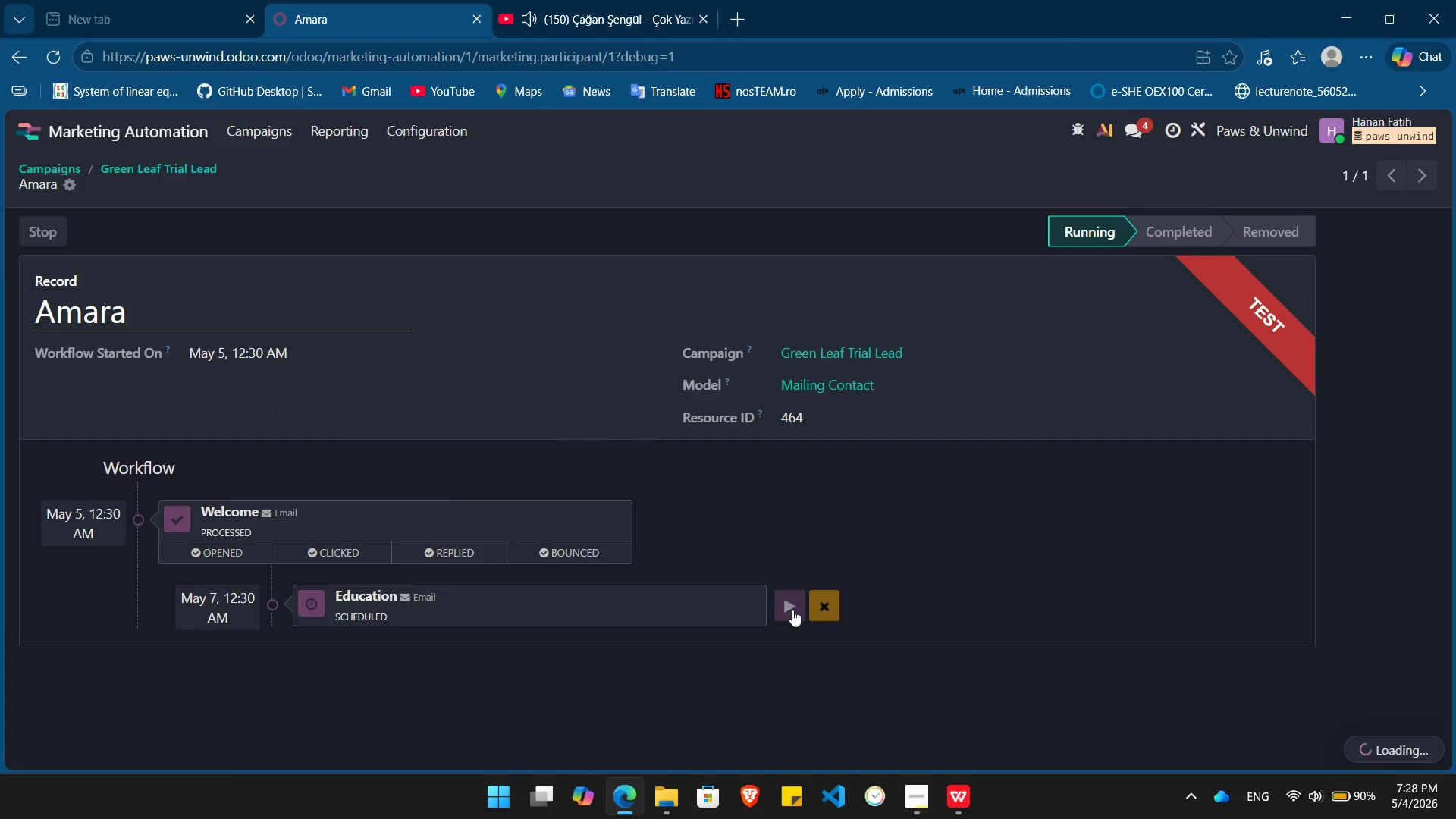 
left_click([917, 690])
 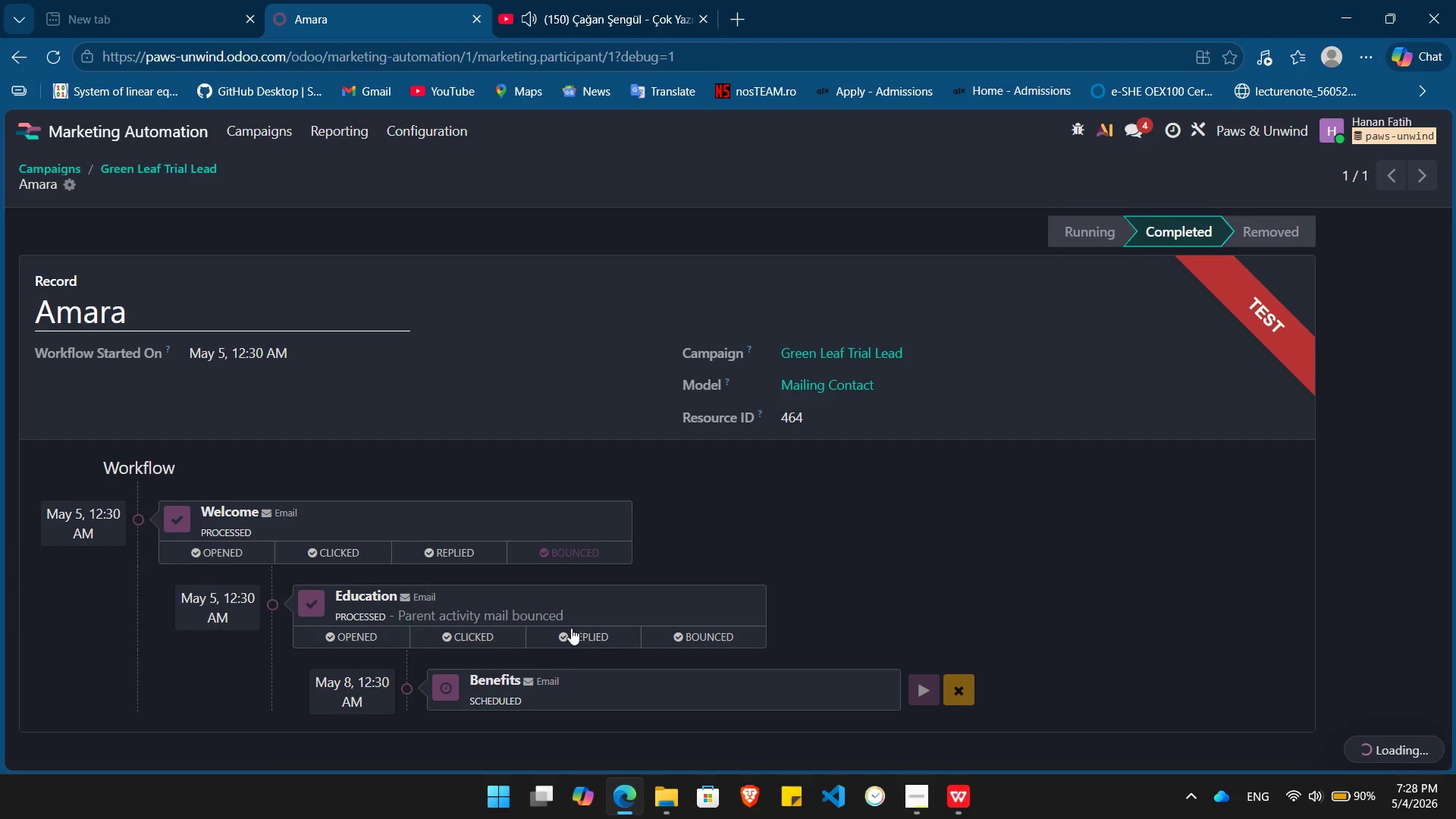 
mouse_move([557, 627])
 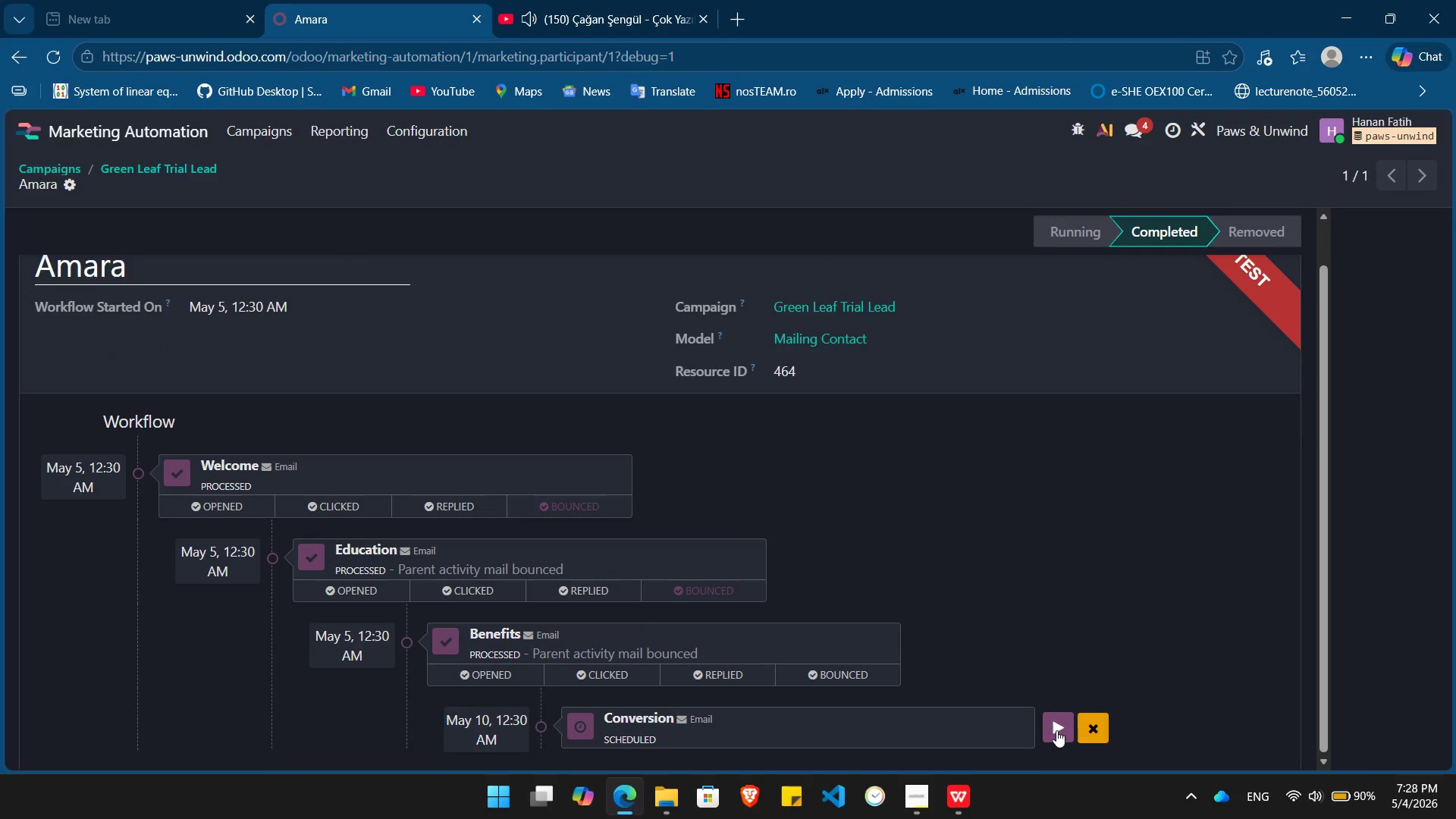 
left_click([1056, 730])
 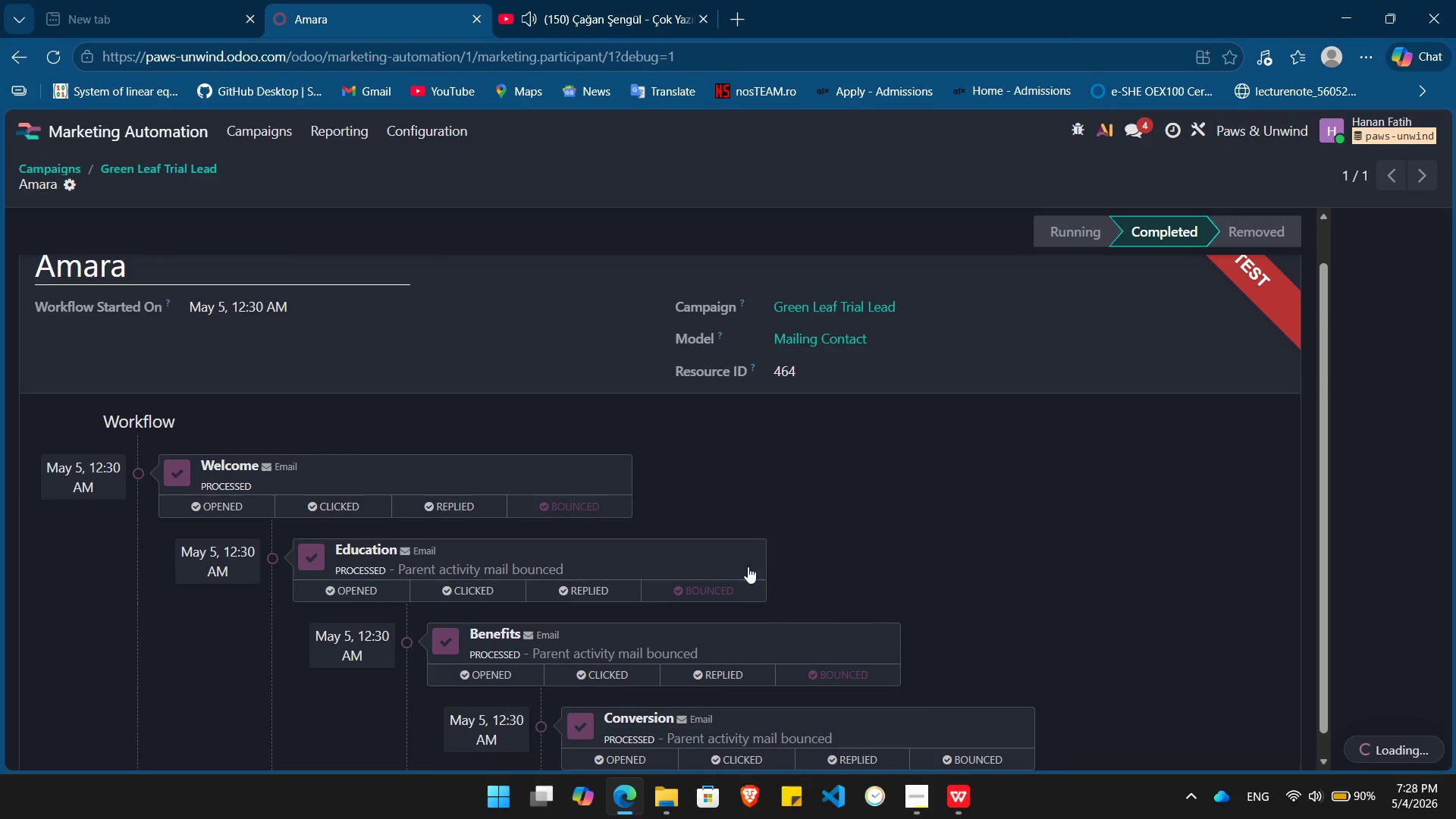 
left_click([467, 554])
 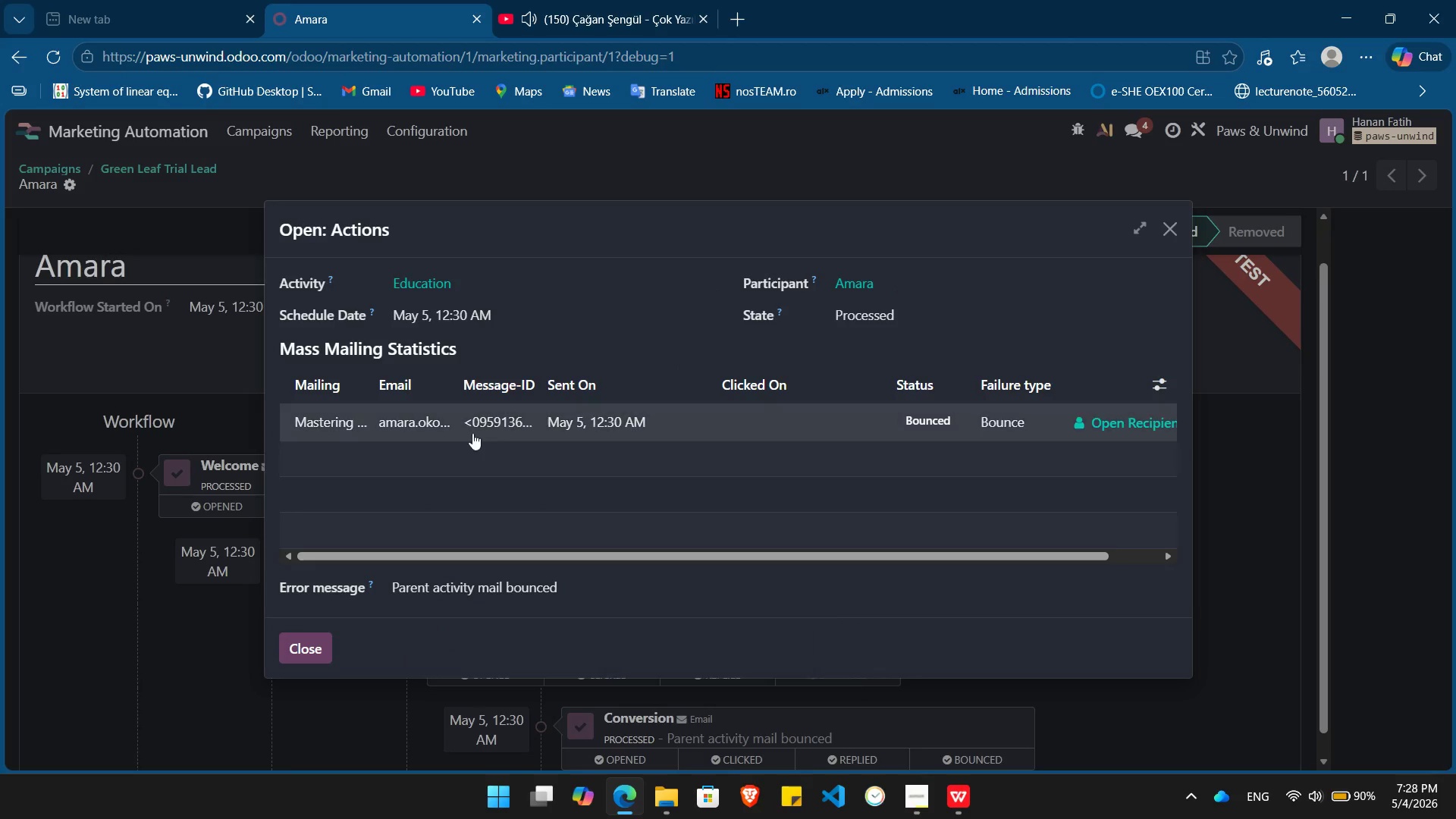 
left_click([539, 414])
 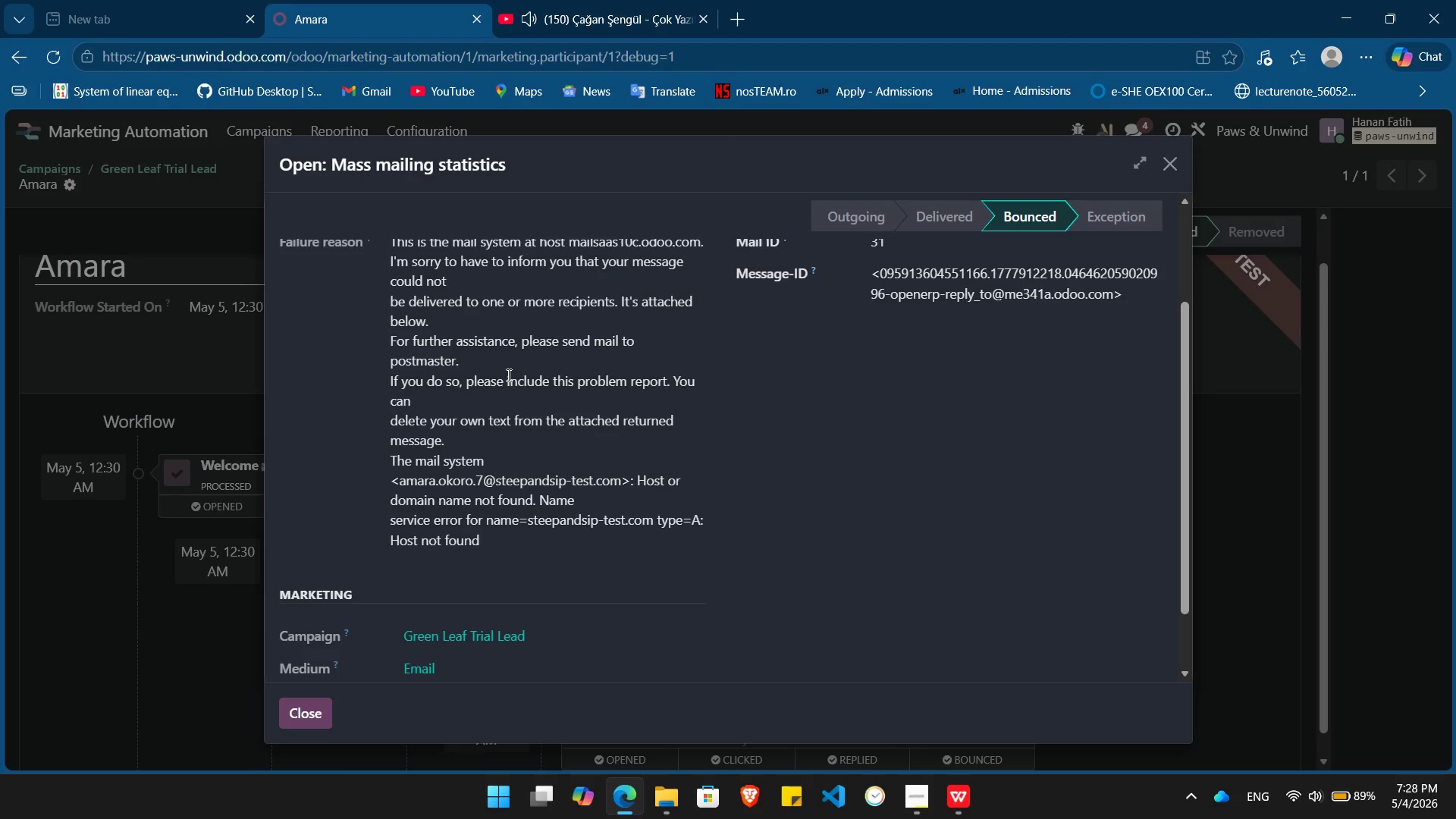 
wait(21.95)
 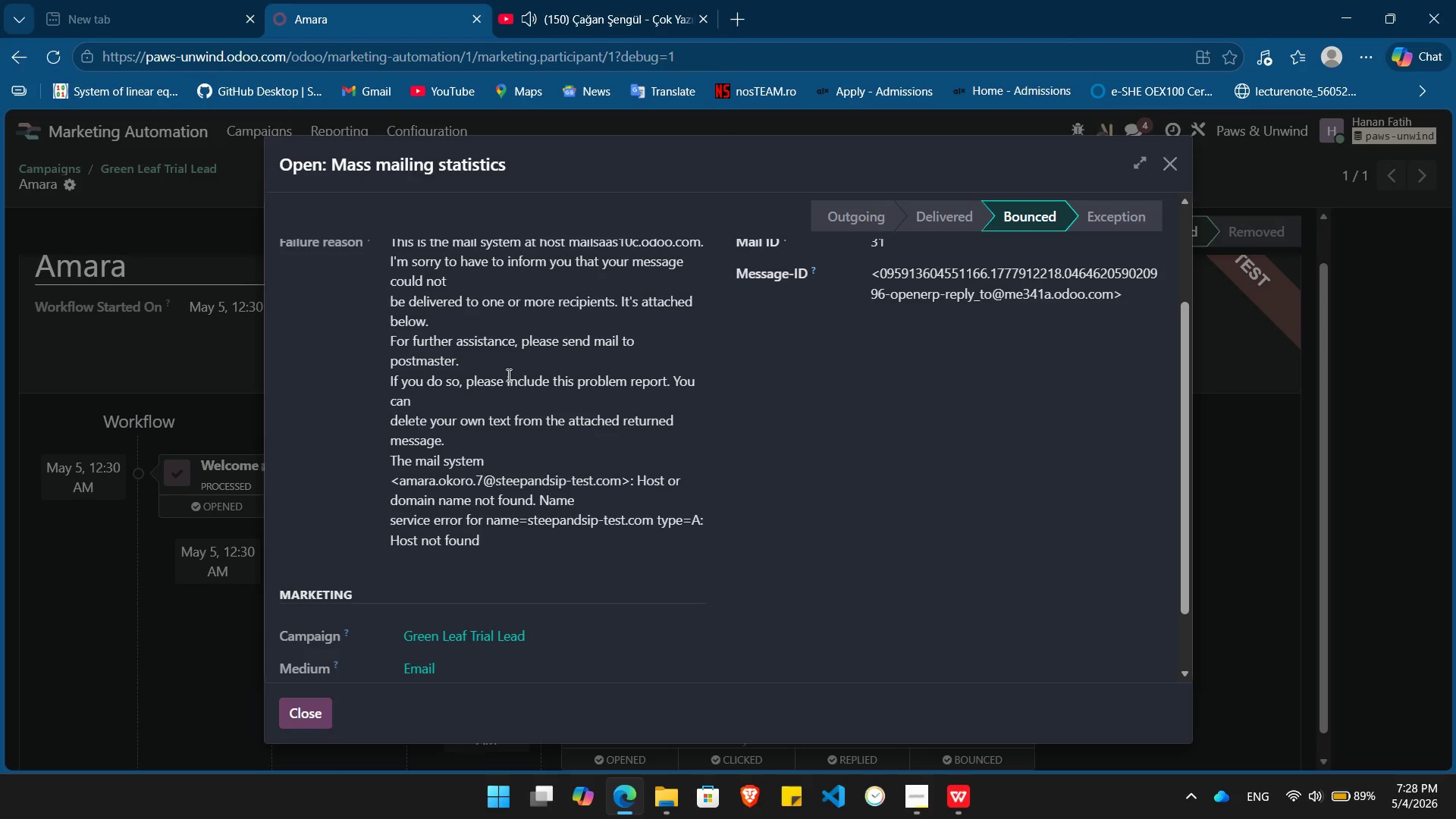 
left_click([1166, 169])
 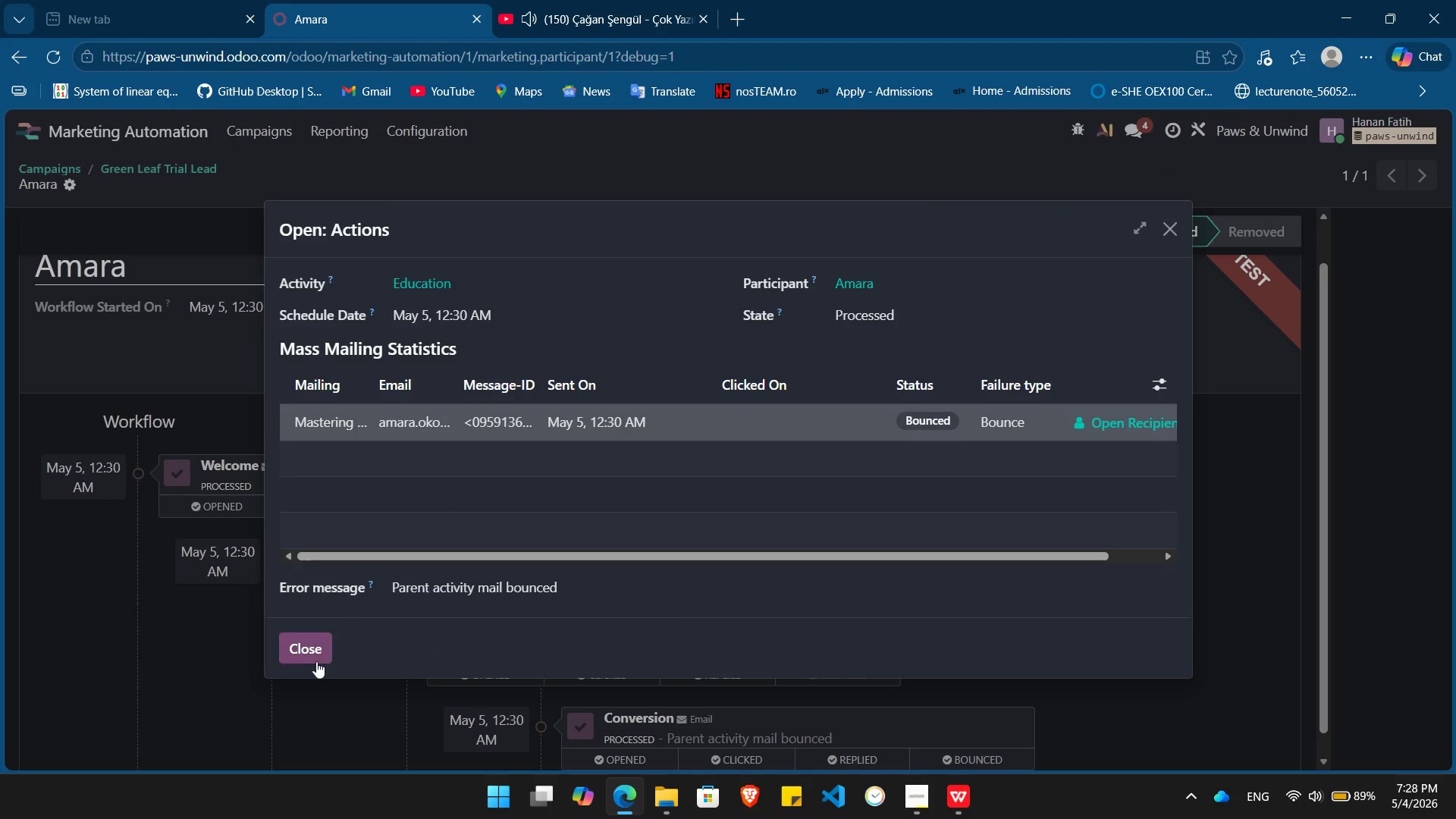 
left_click([299, 653])
 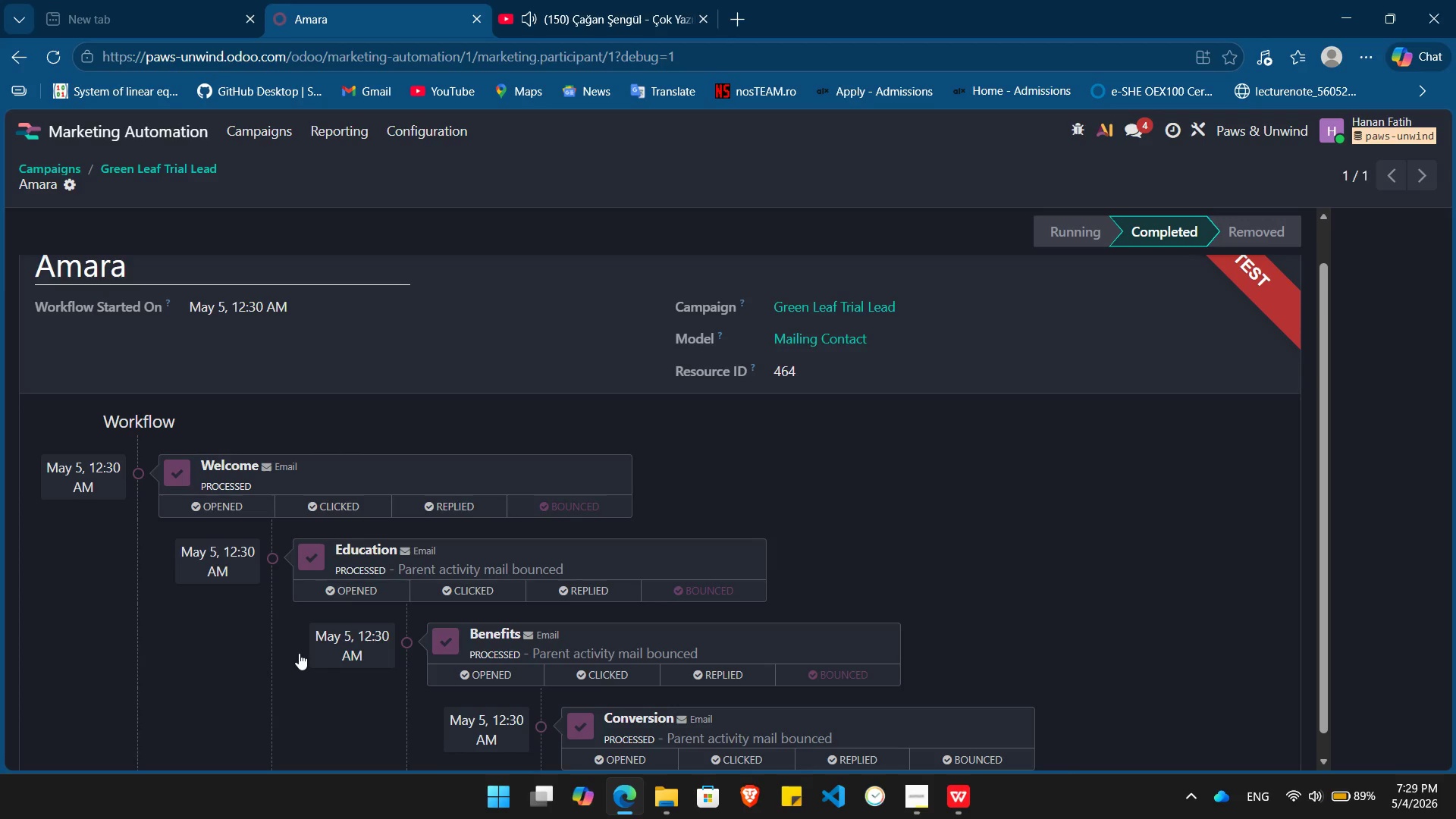 
wait(7.69)
 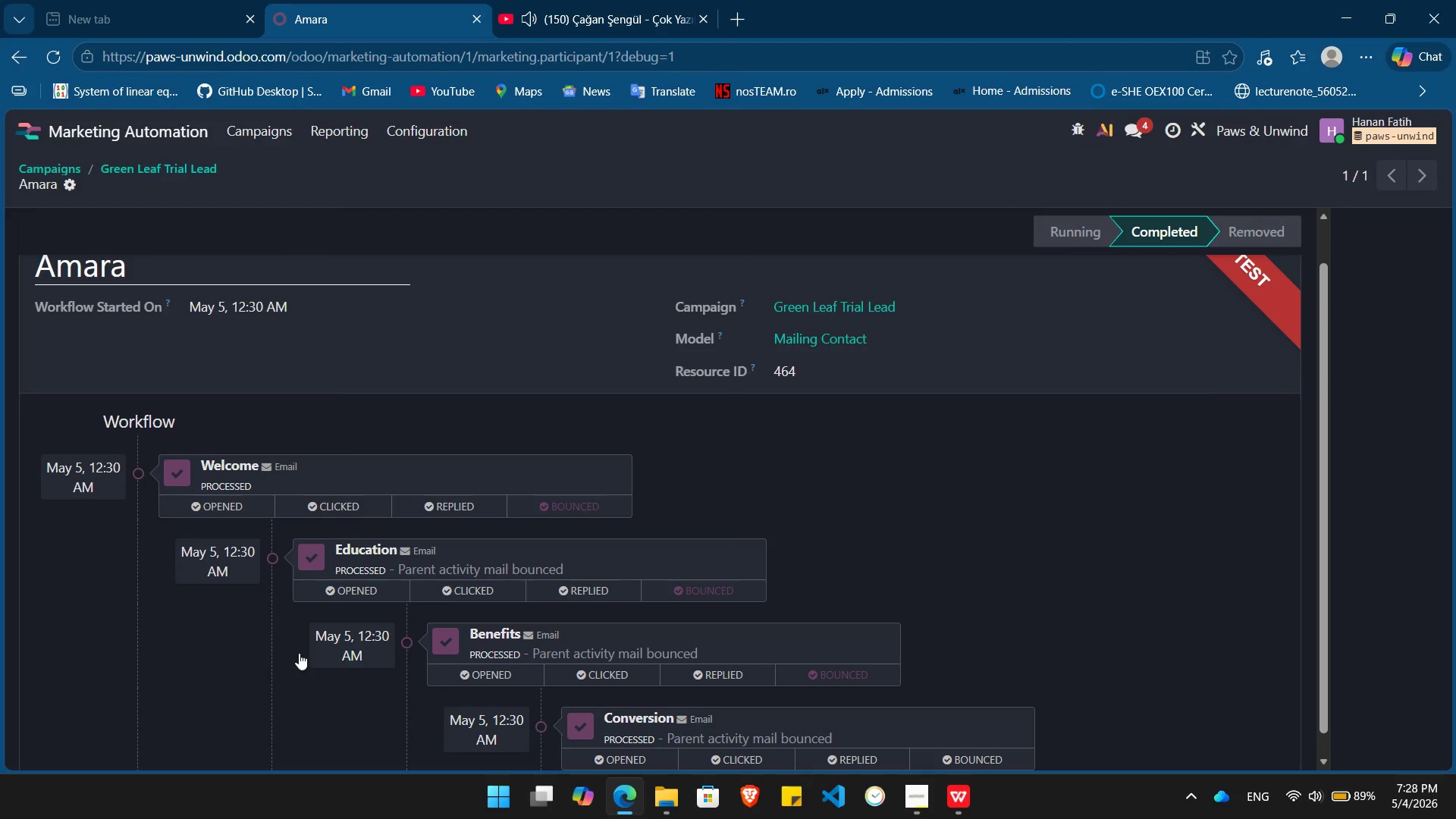 
left_click([146, 161])
 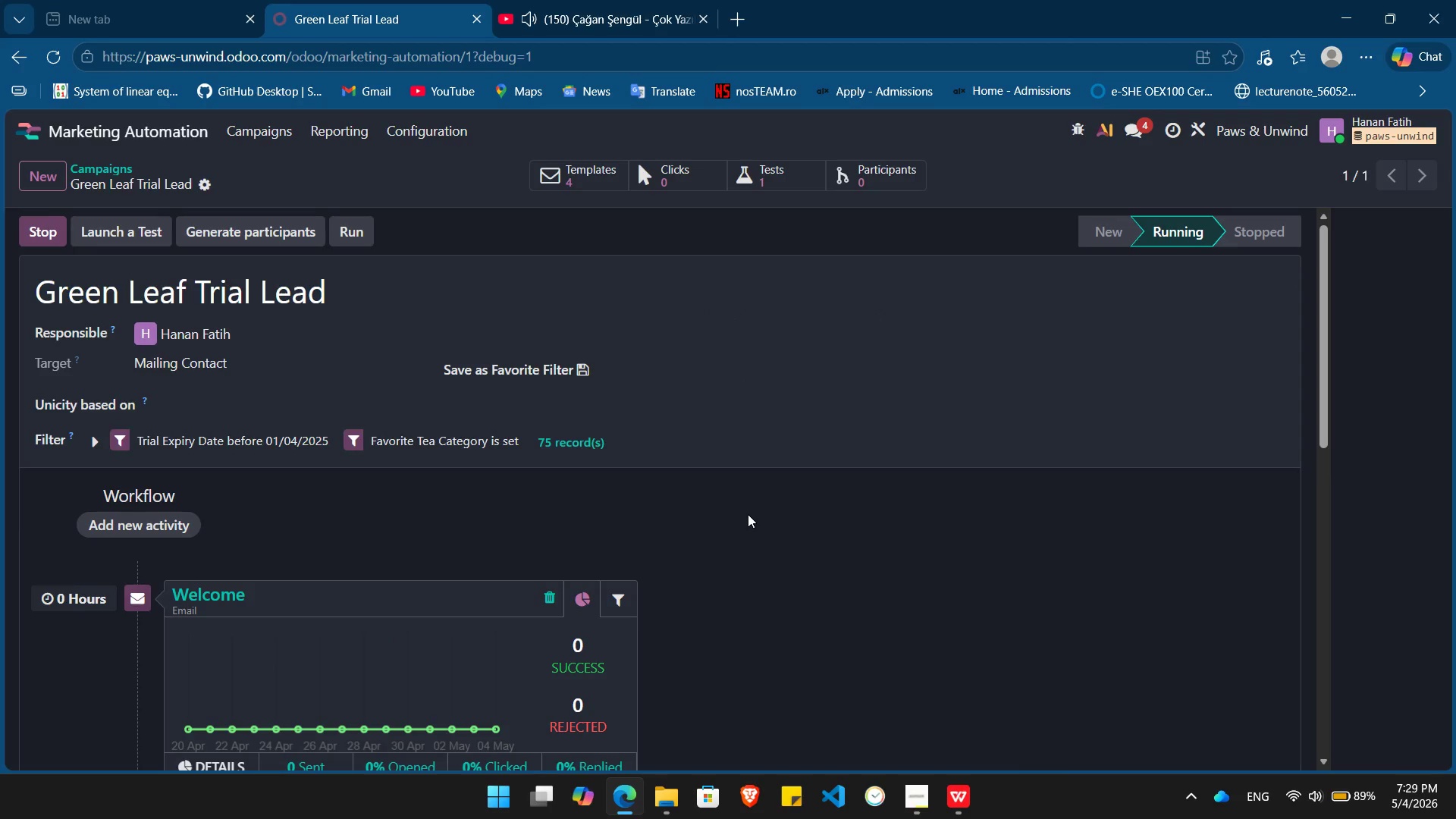 
key(Alt+Tab)